 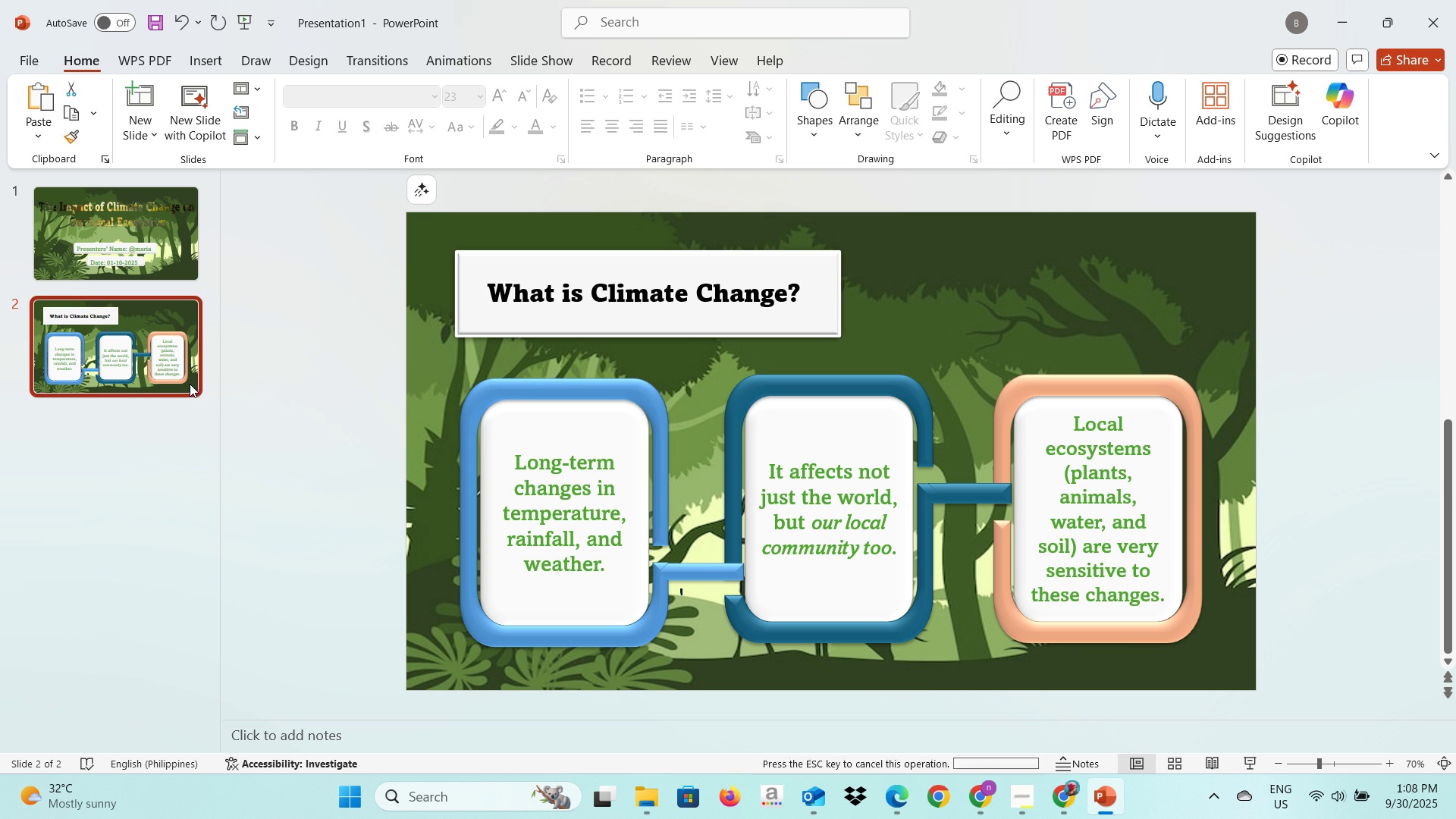 
key(Control+V)
 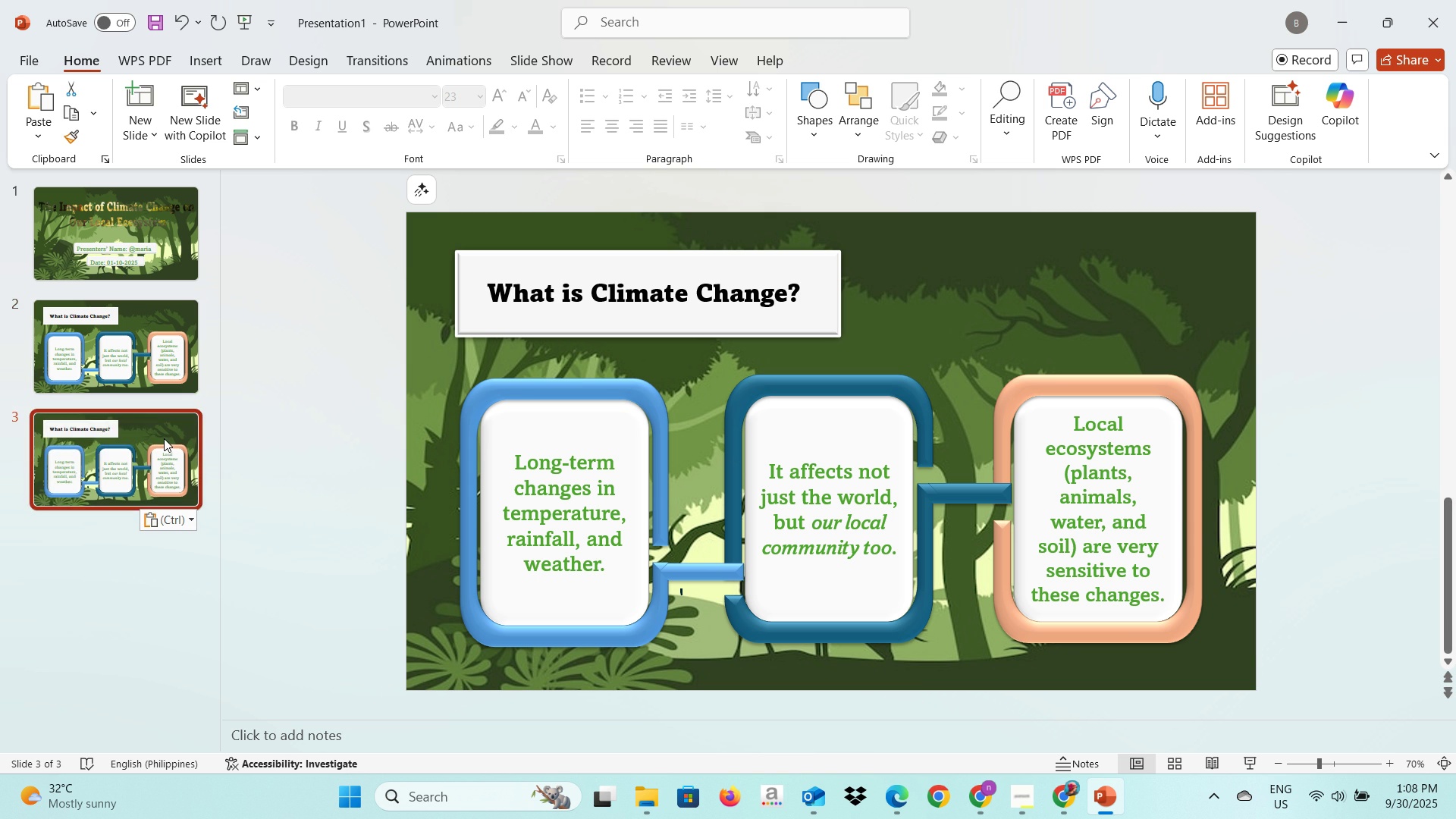 
key(Alt+AltLeft)
 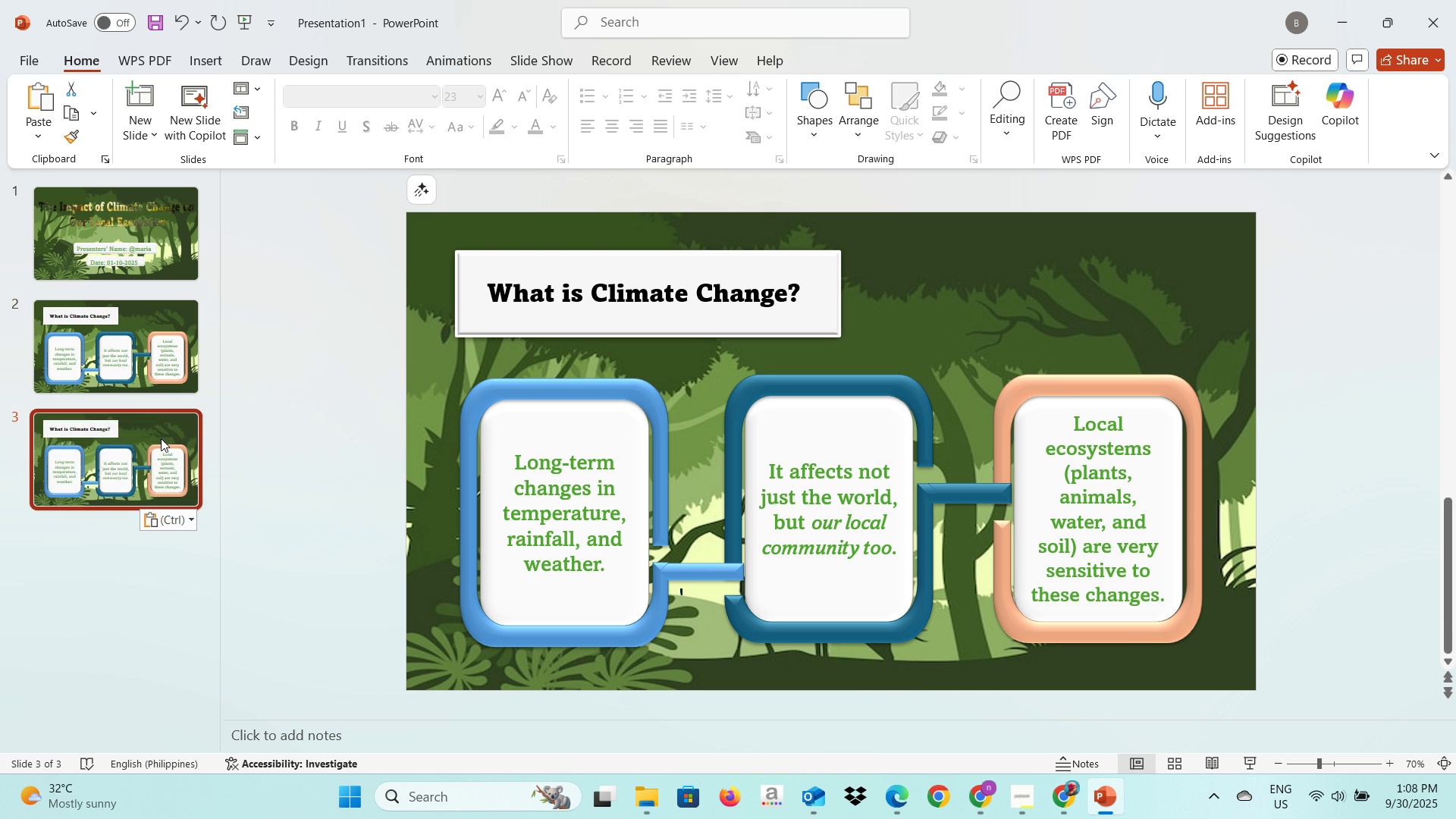 
key(Alt+Tab)
 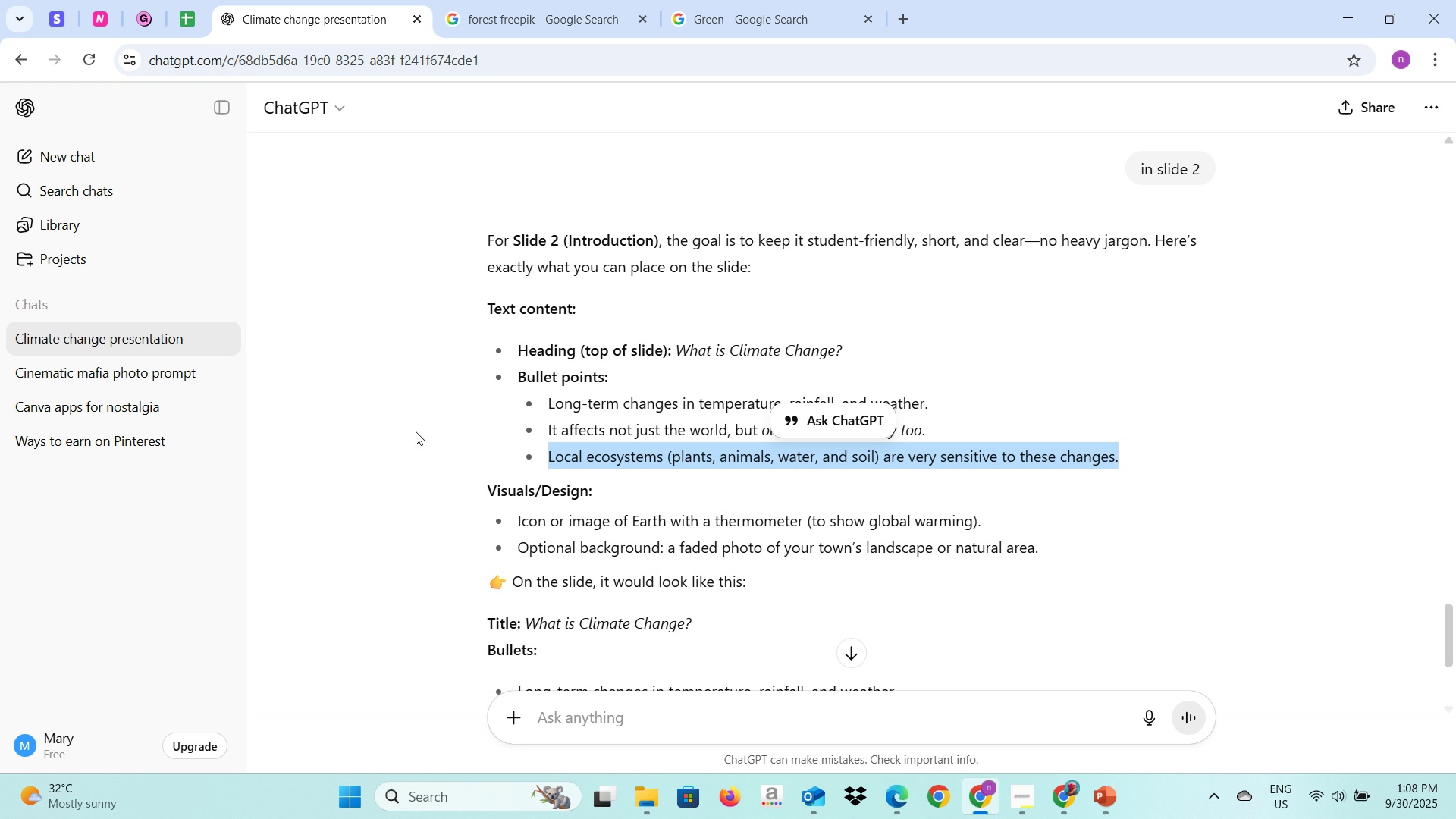 
wait(6.52)
 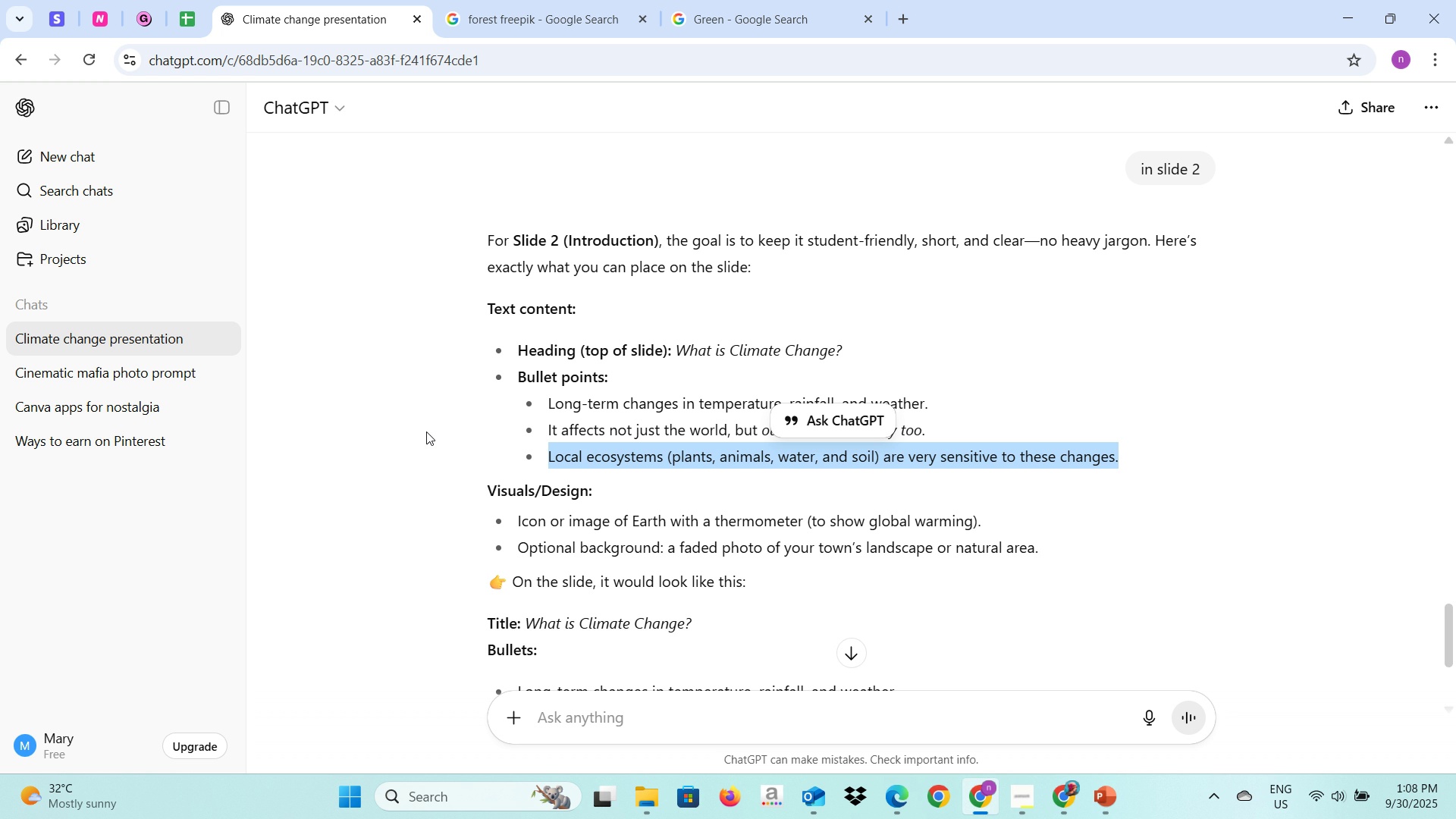 
scroll: coordinate [616, 545], scroll_direction: down, amount: 3.0
 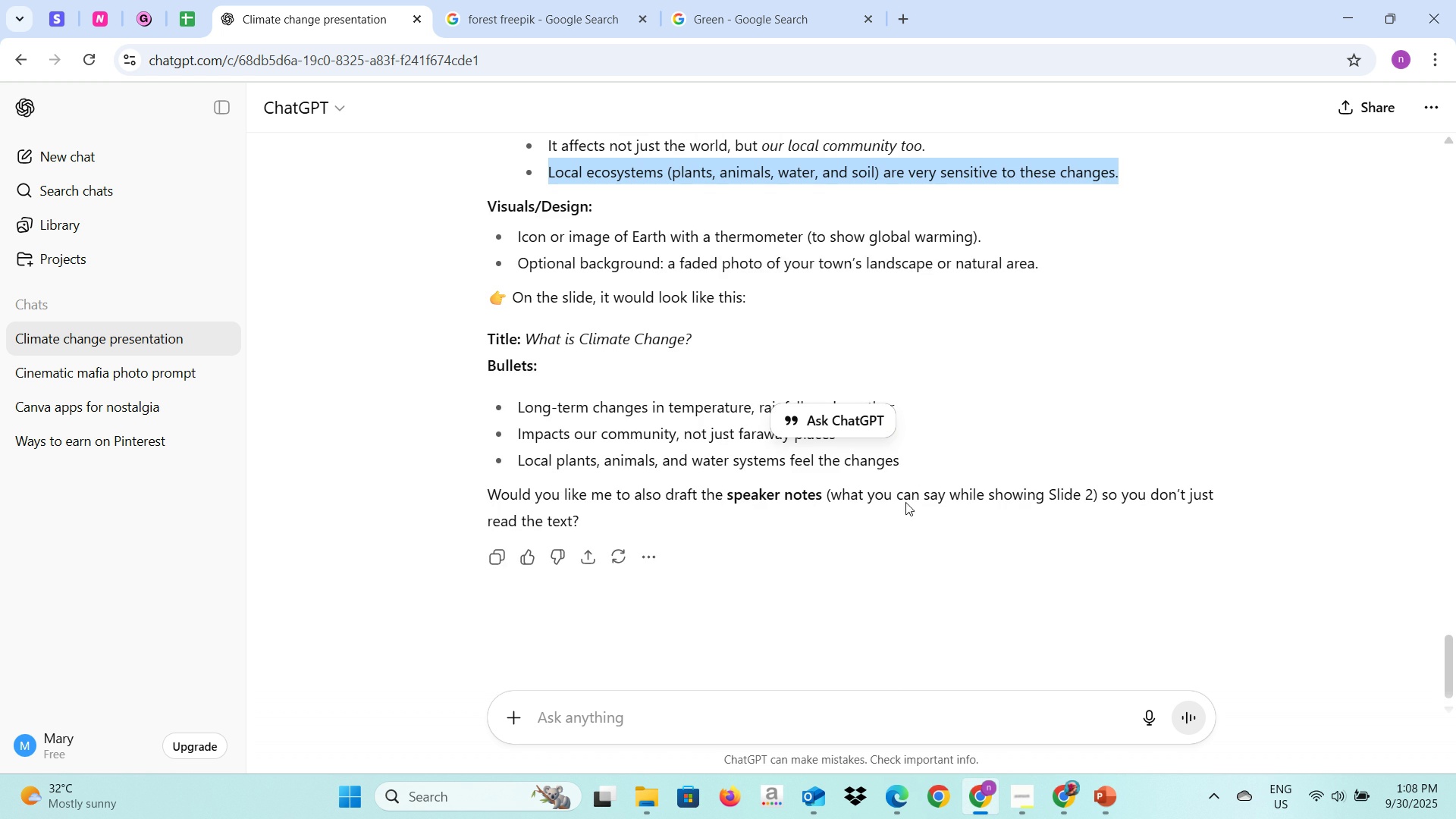 
left_click([962, 409])